 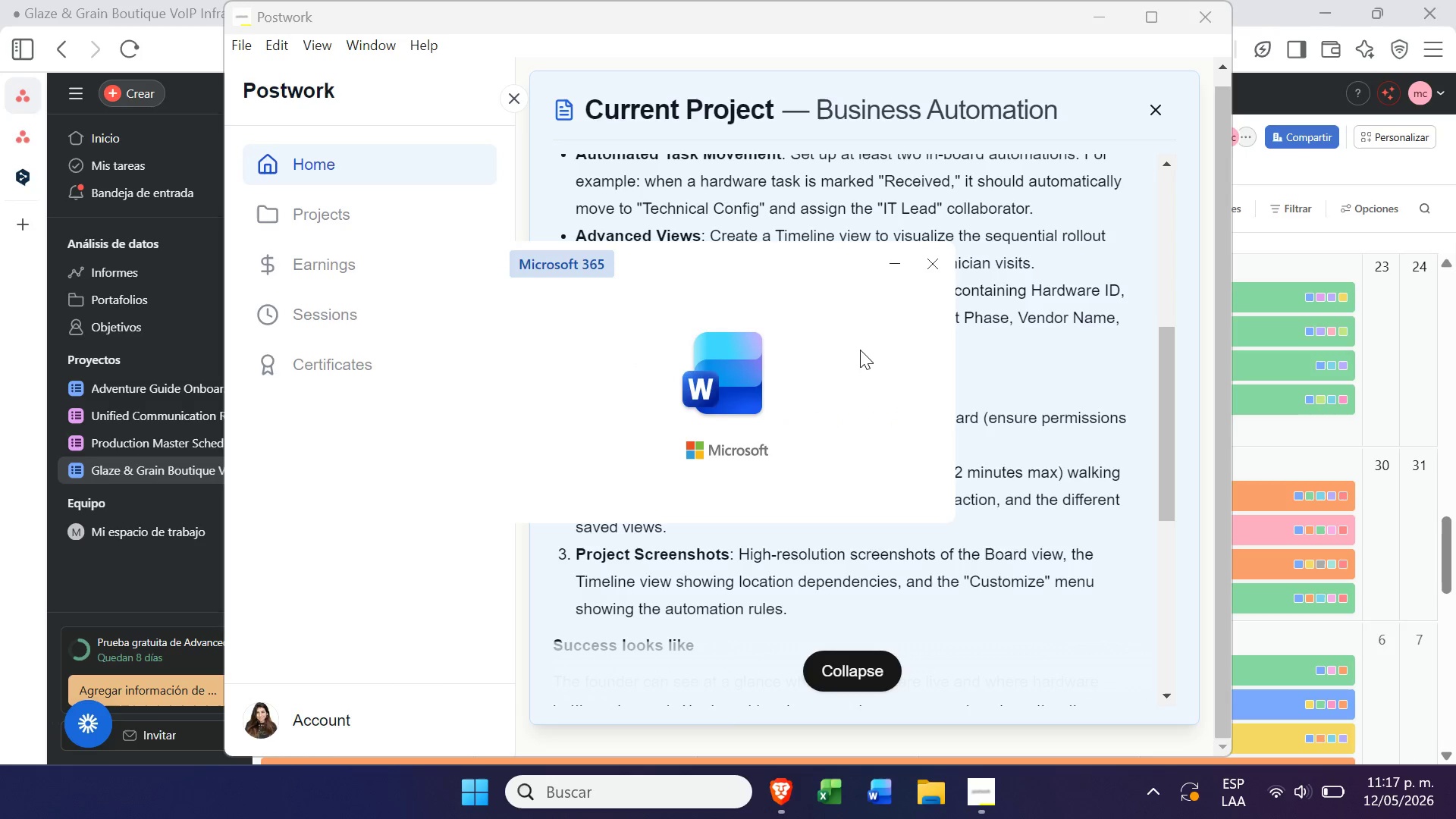 
left_click([743, 457])
 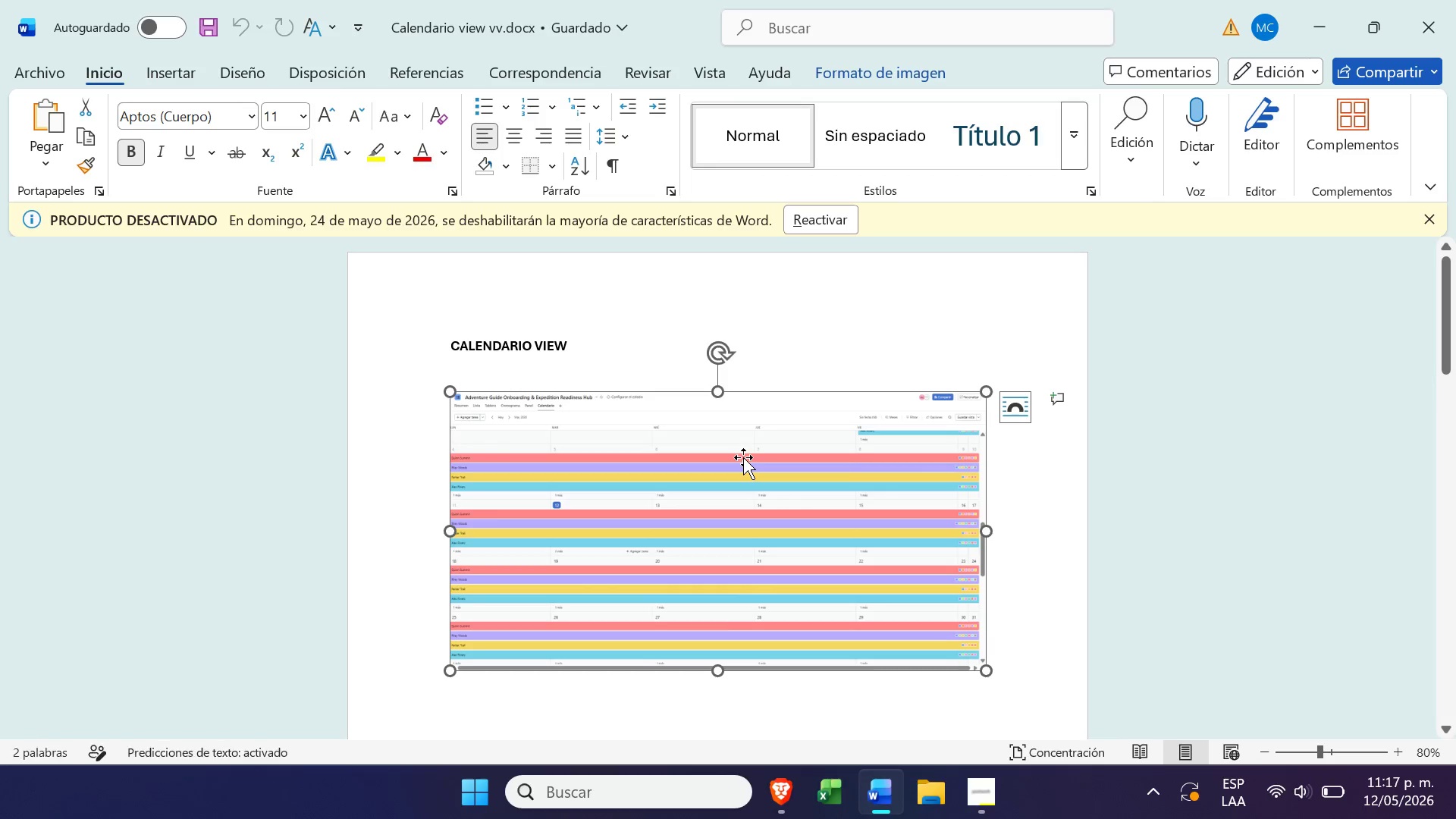 
key(Delete)
 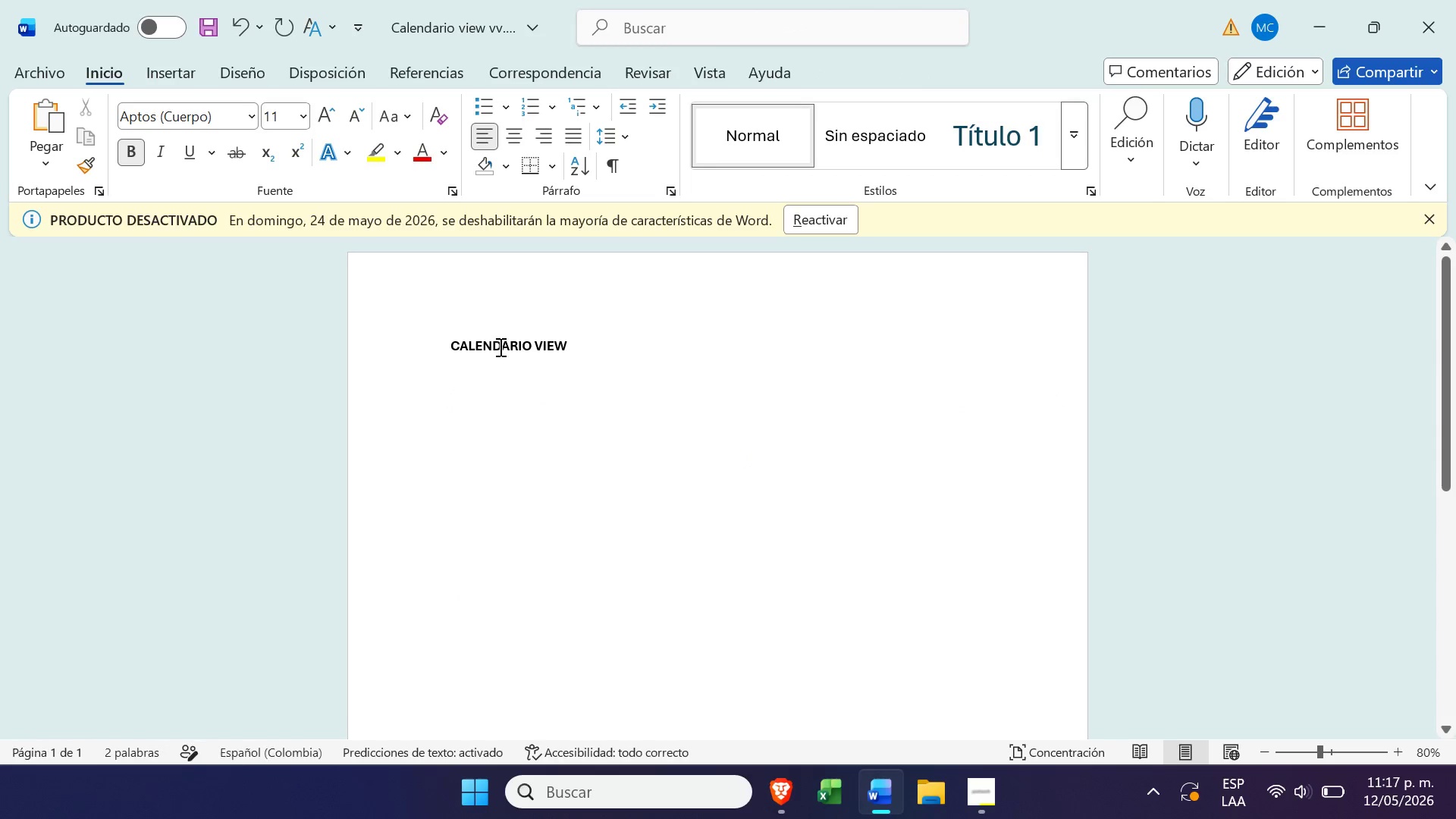 
double_click([499, 347])
 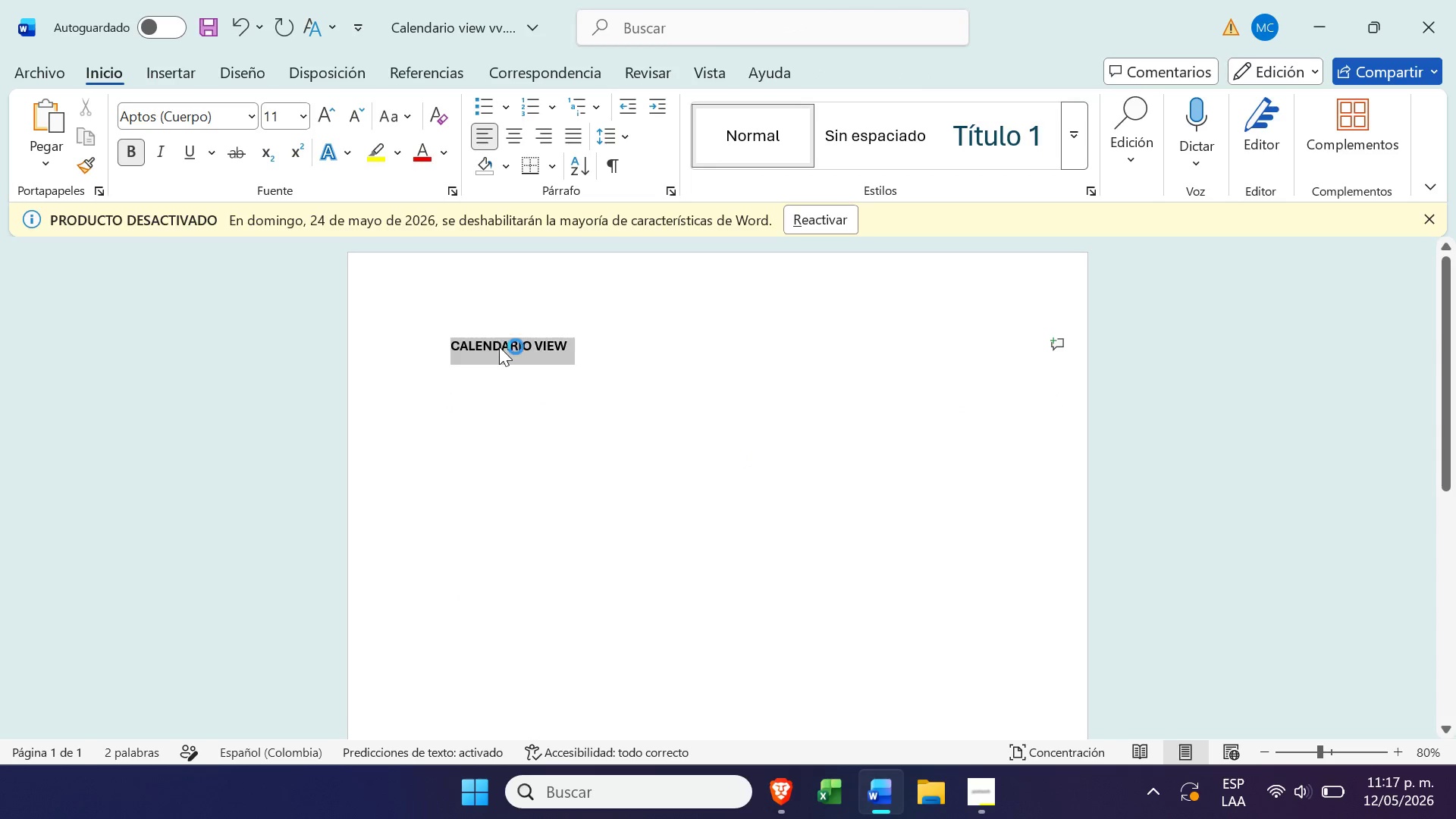 
triple_click([499, 347])
 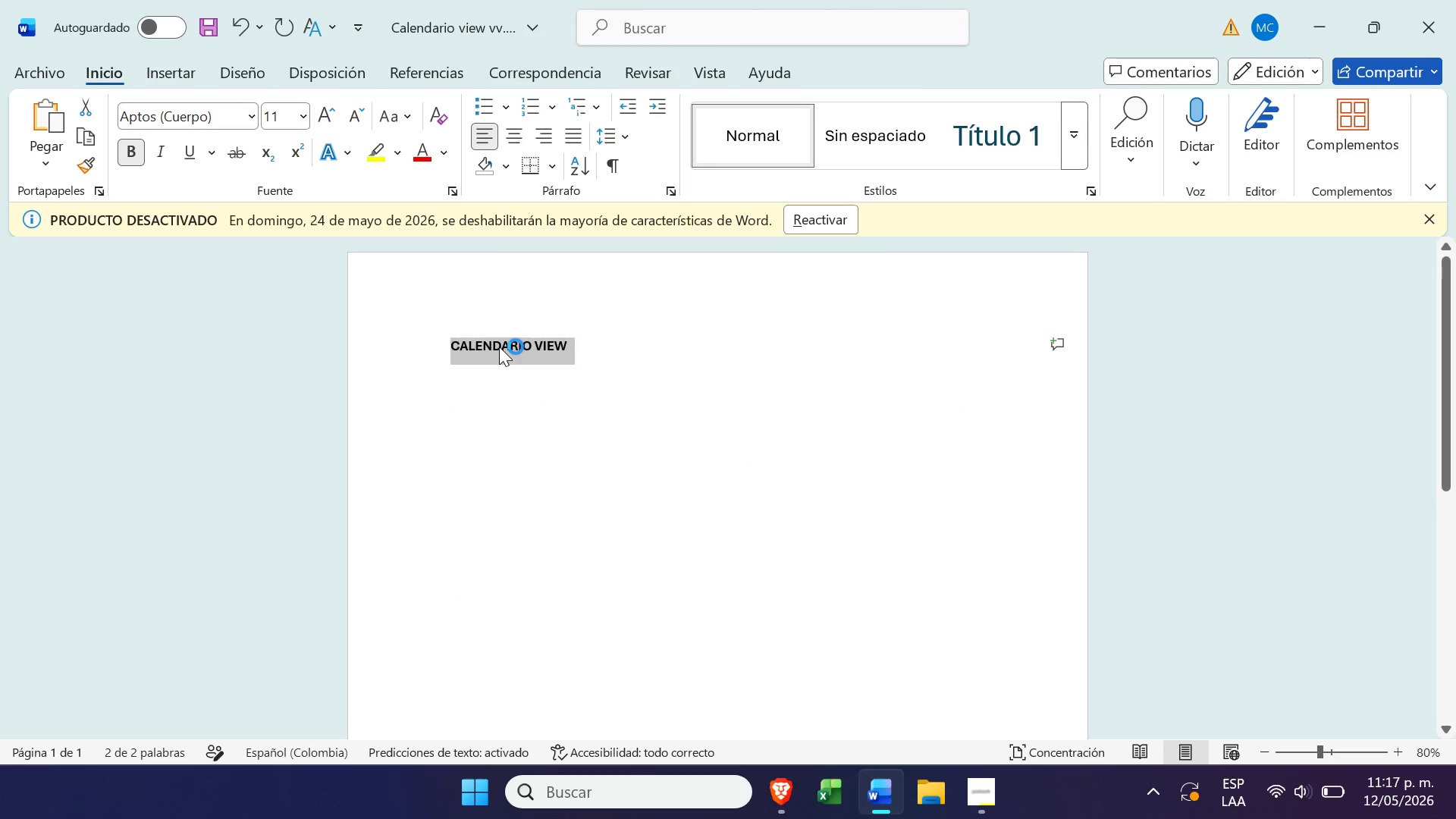 
type(Board VI)
key(Backspace)
type(iew)
 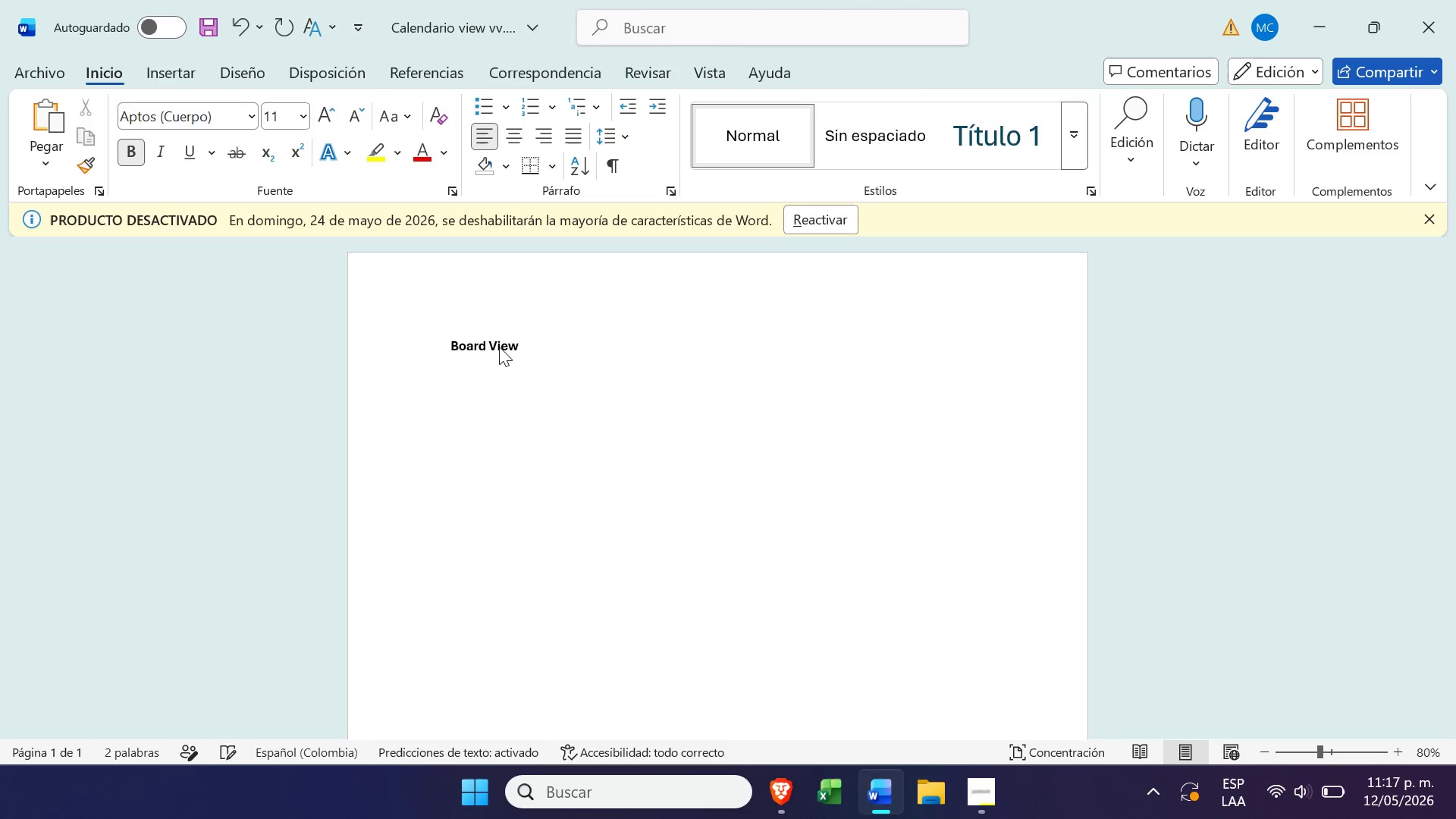 
key(Enter)
 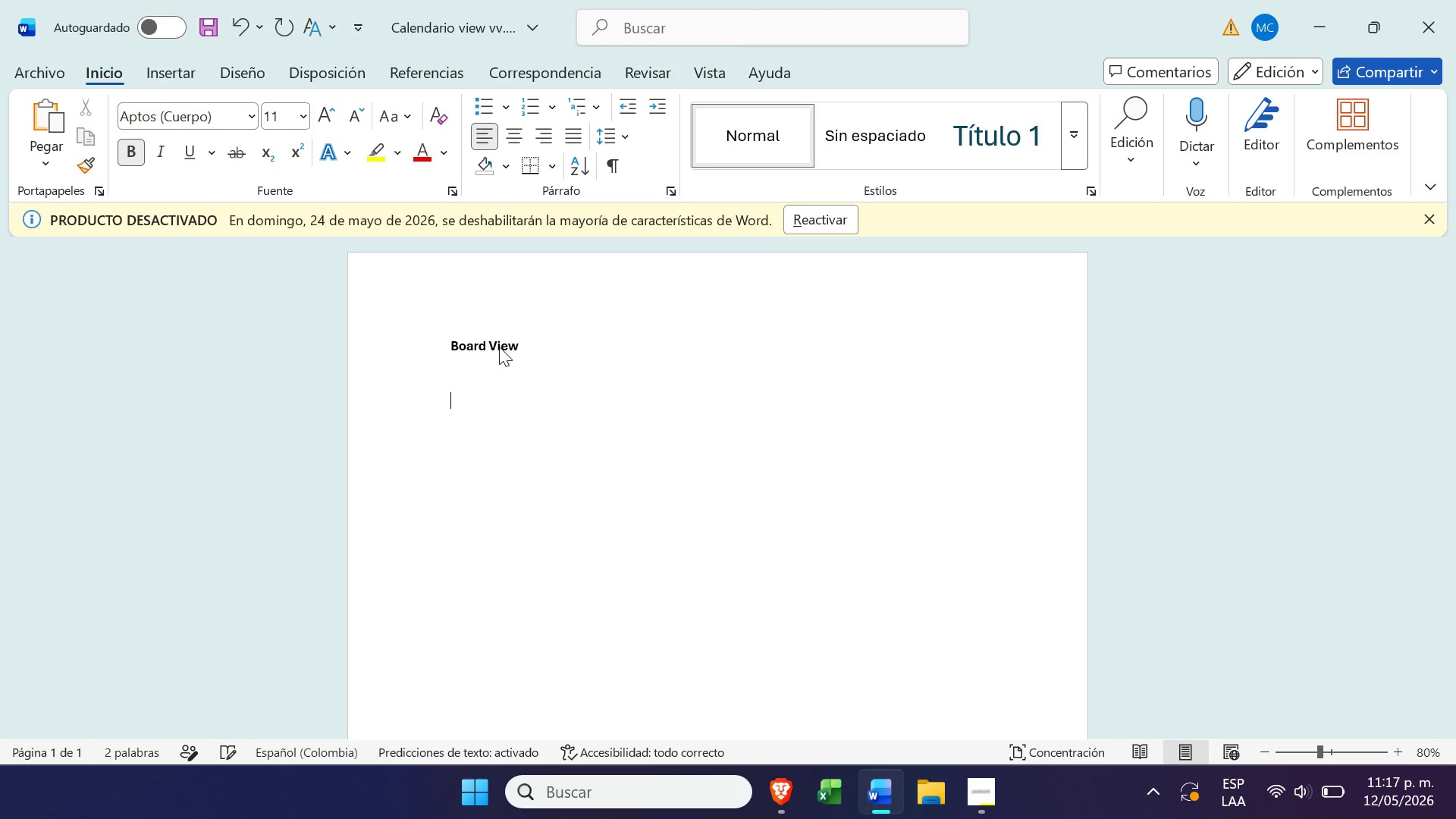 
key(Enter)
 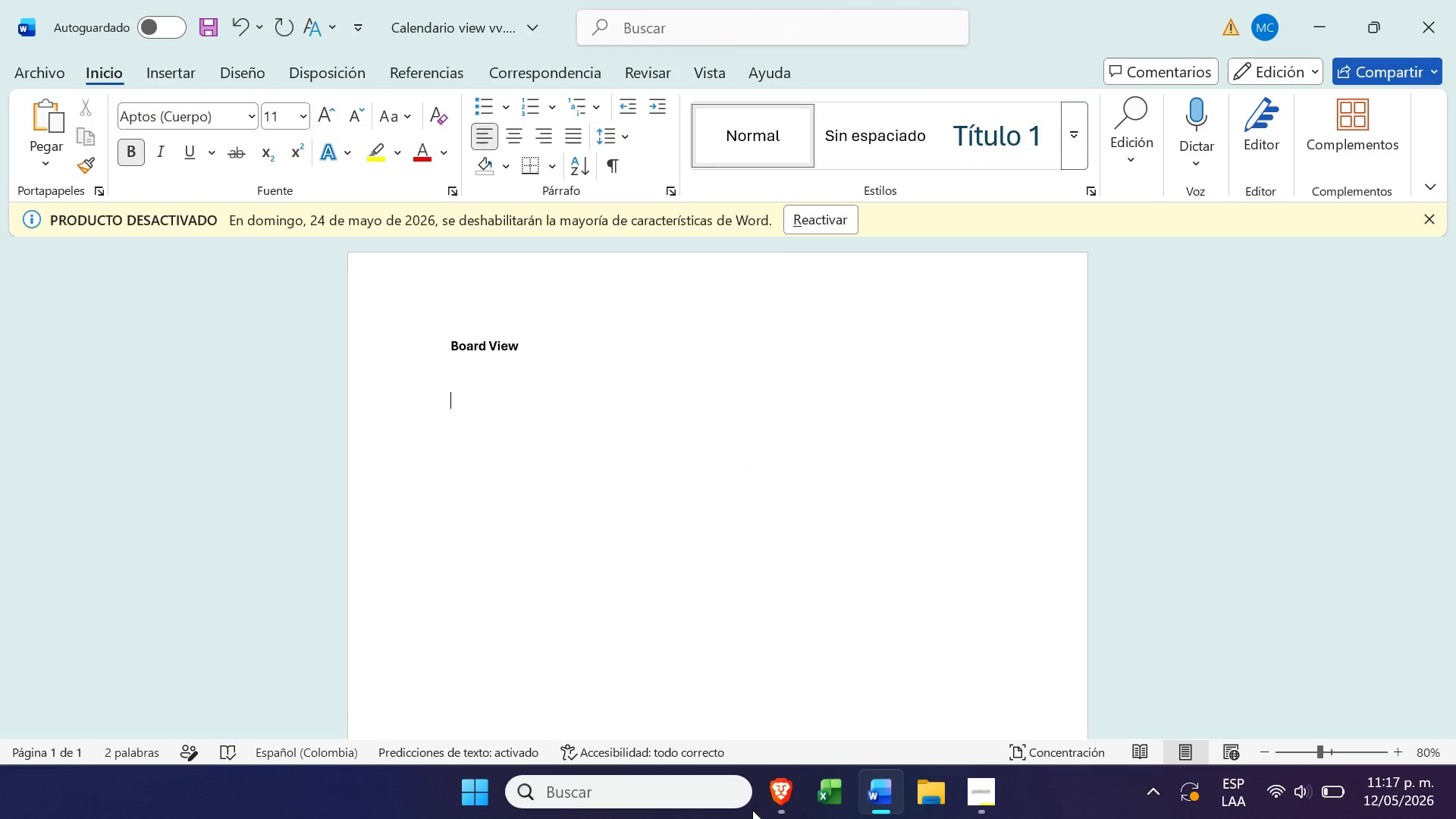 
left_click([774, 786])
 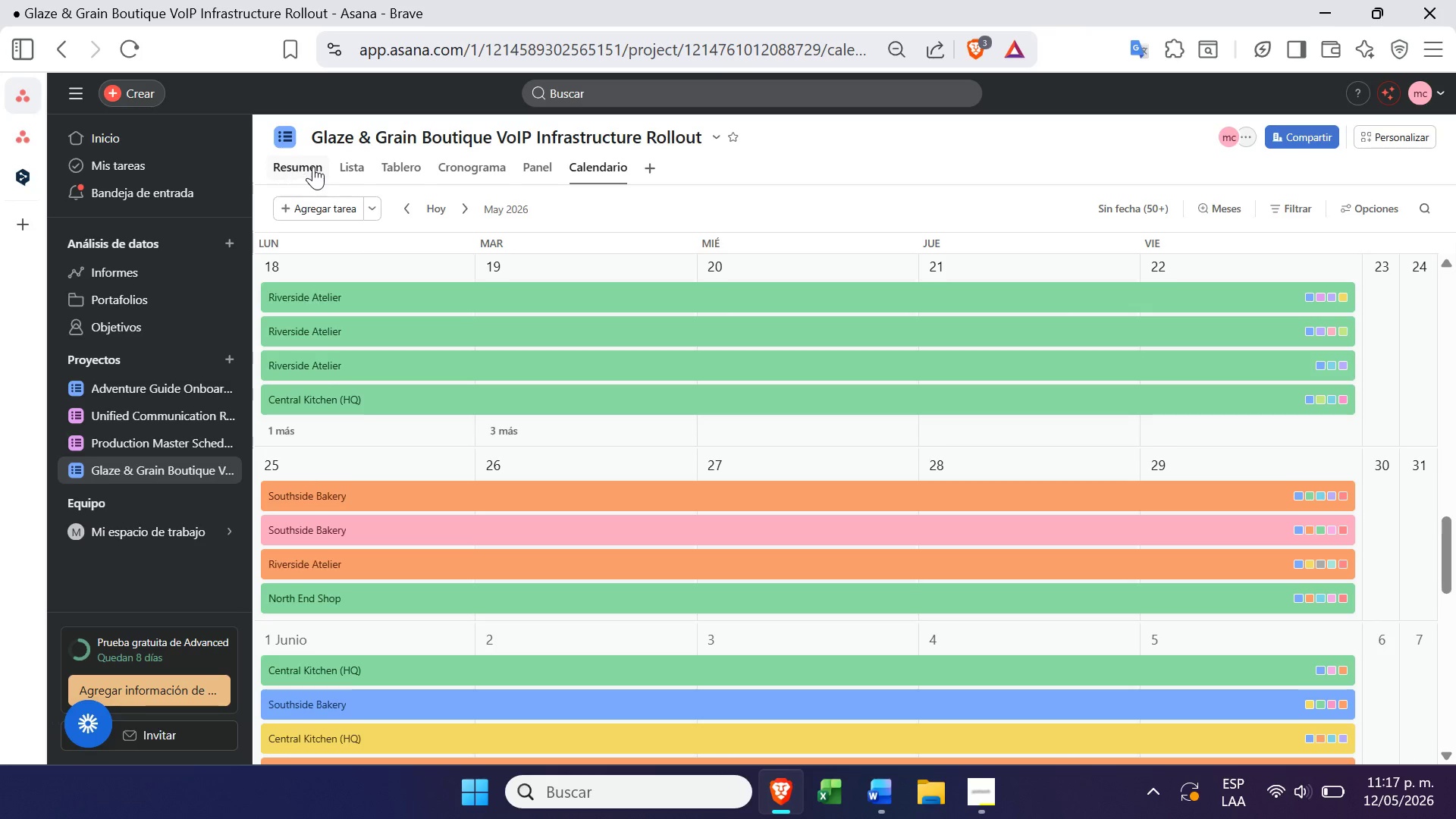 
left_click([389, 165])
 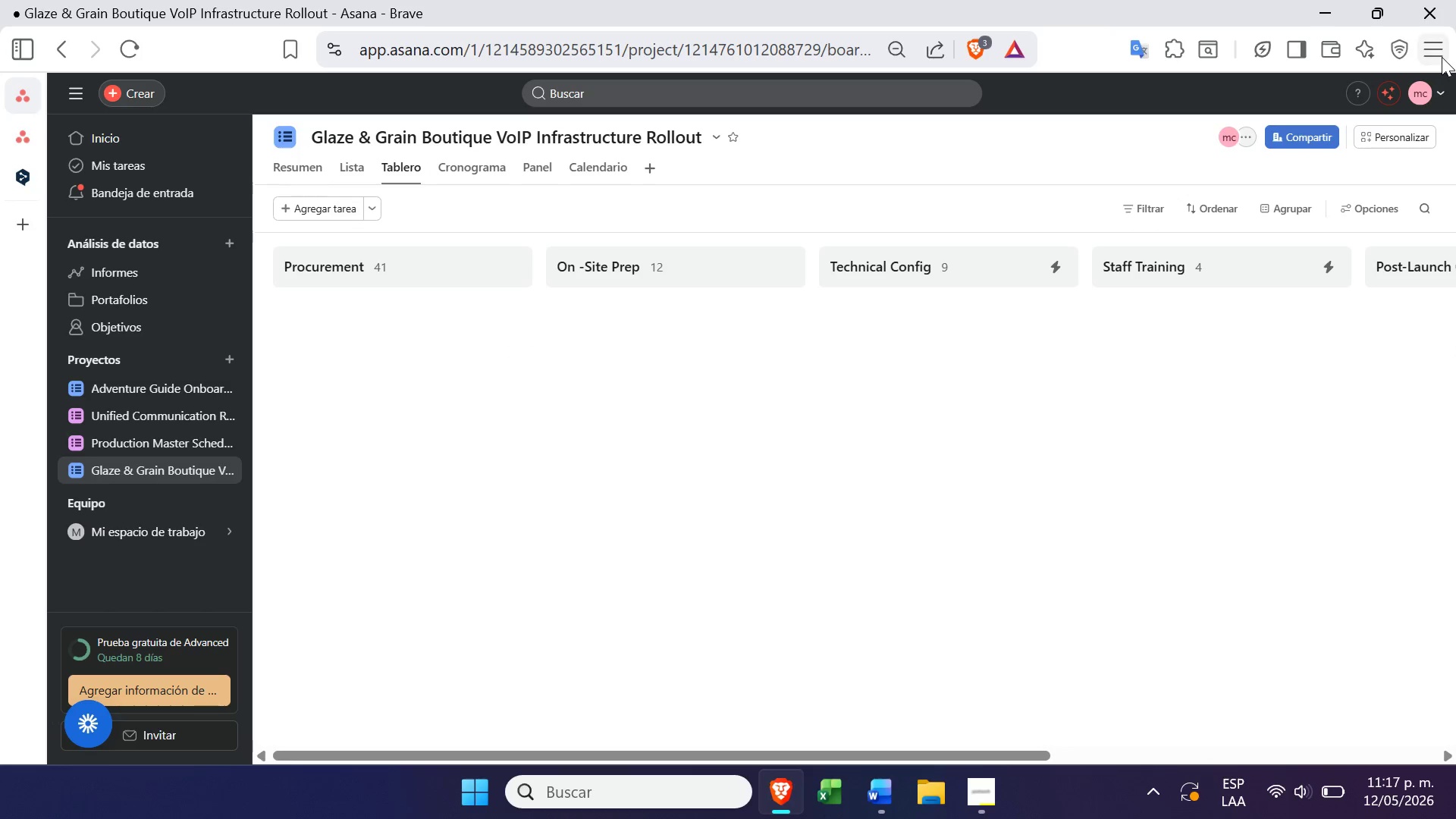 
left_click([1422, 56])
 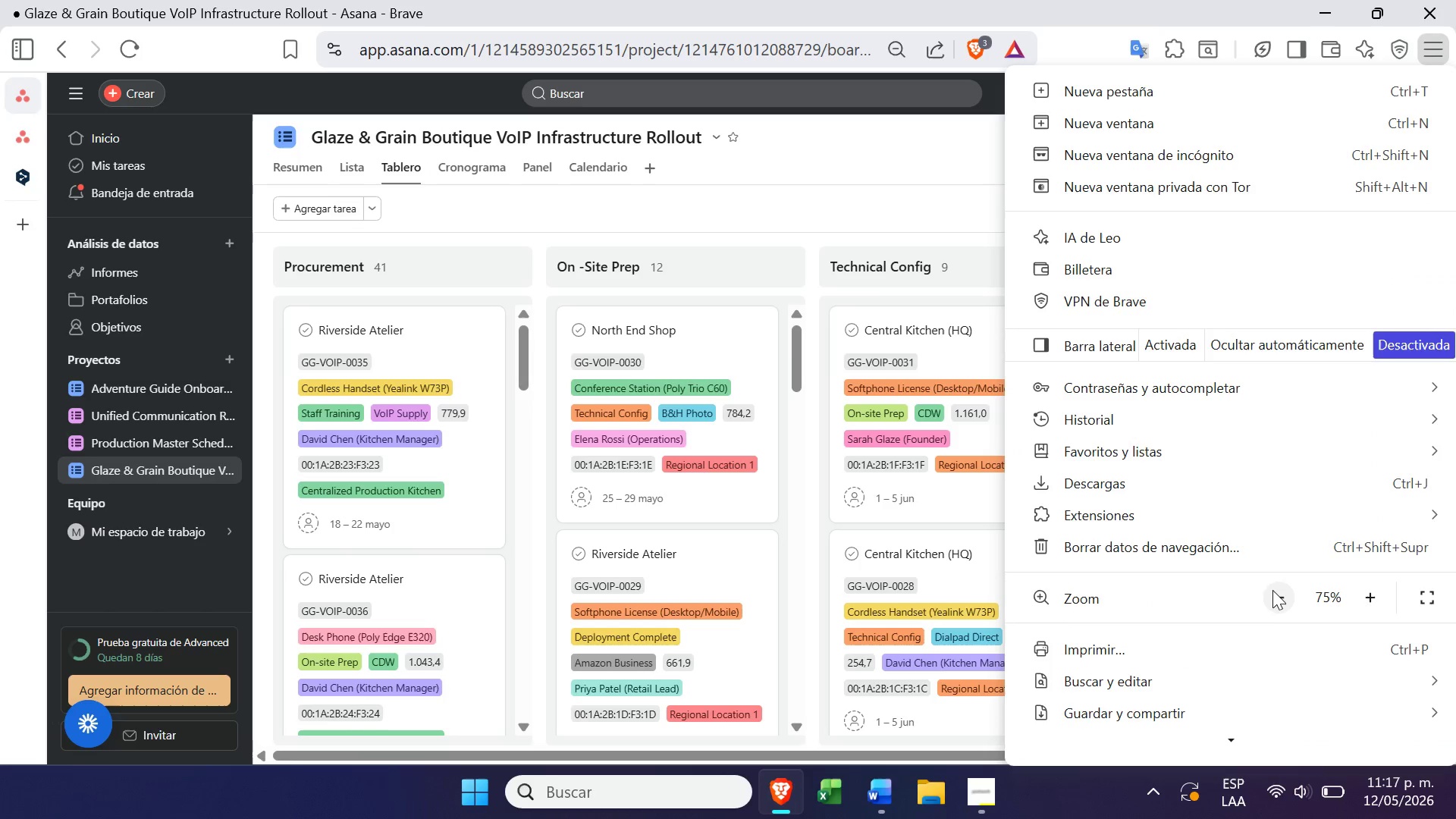 
left_click([1276, 589])
 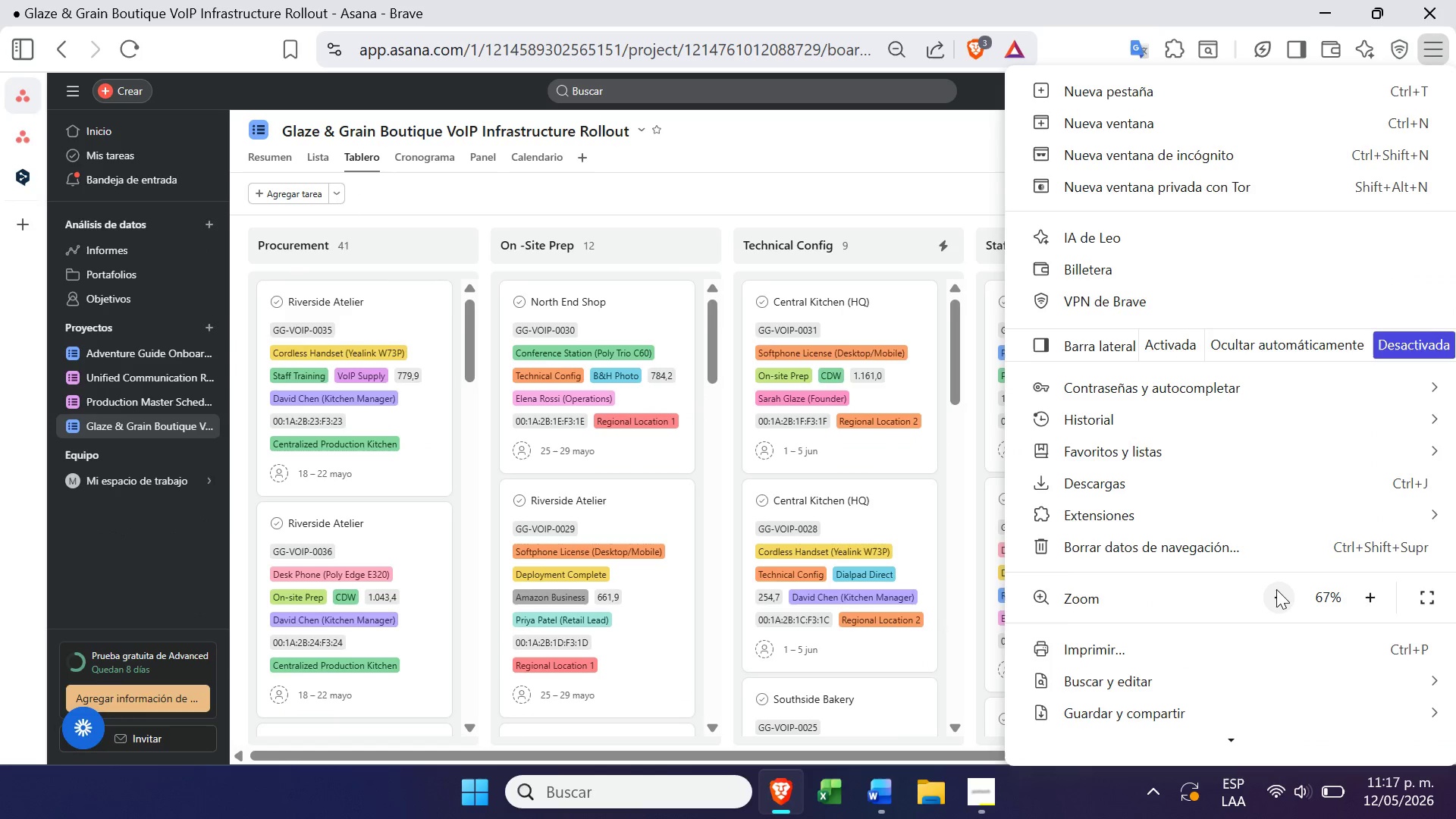 
left_click([1276, 589])
 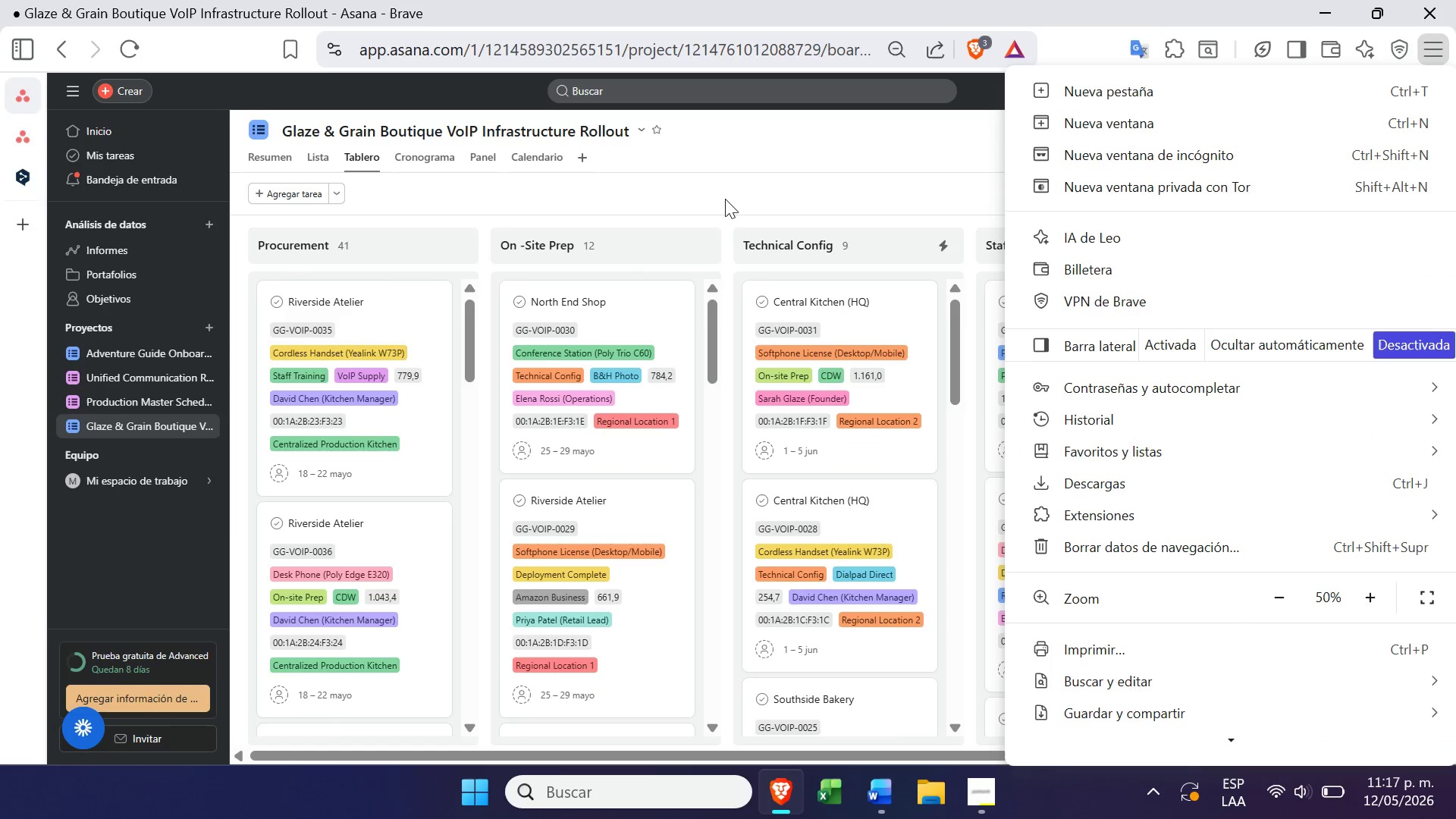 
left_click([722, 184])
 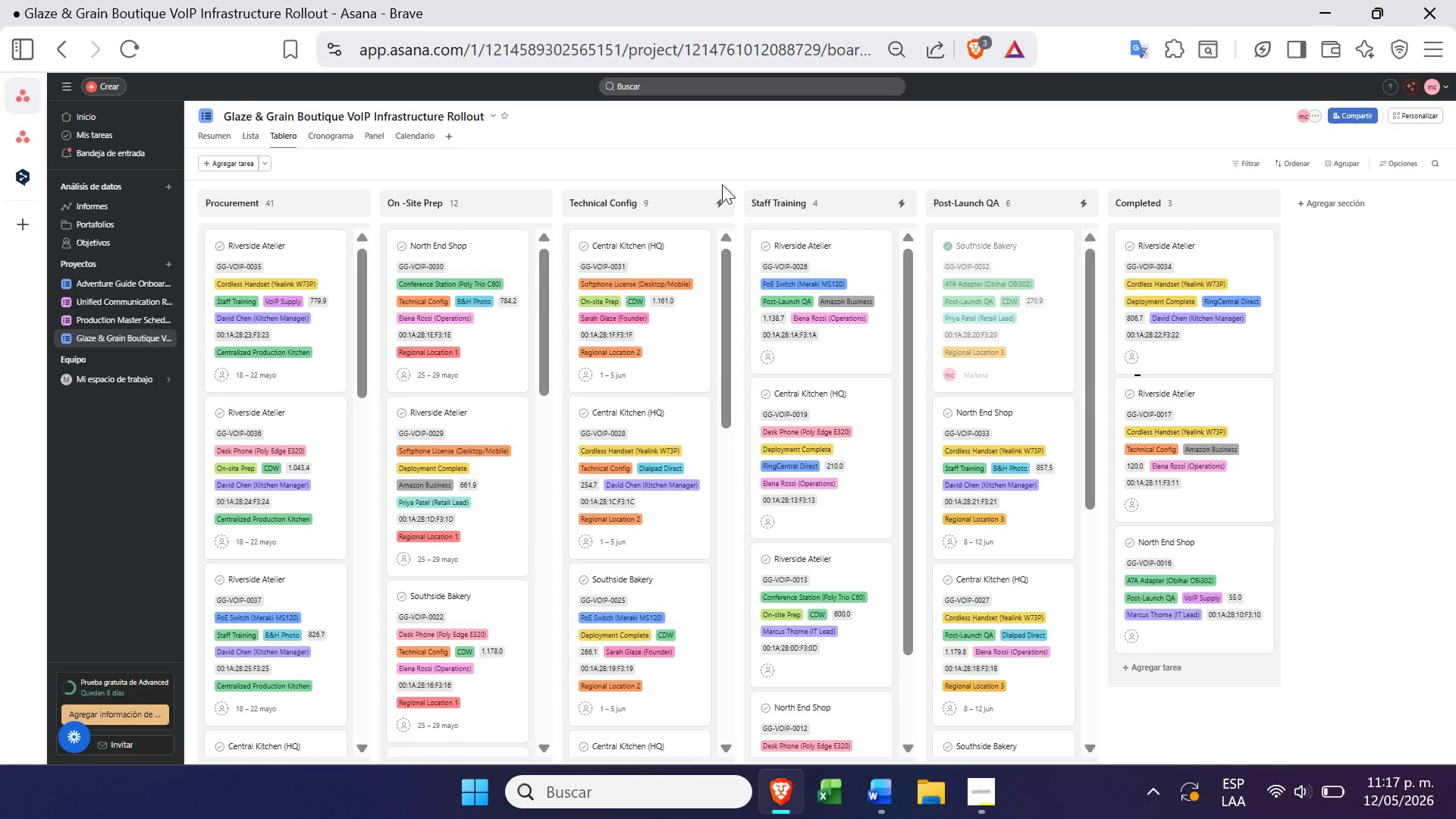 
key(PrintScreen)
 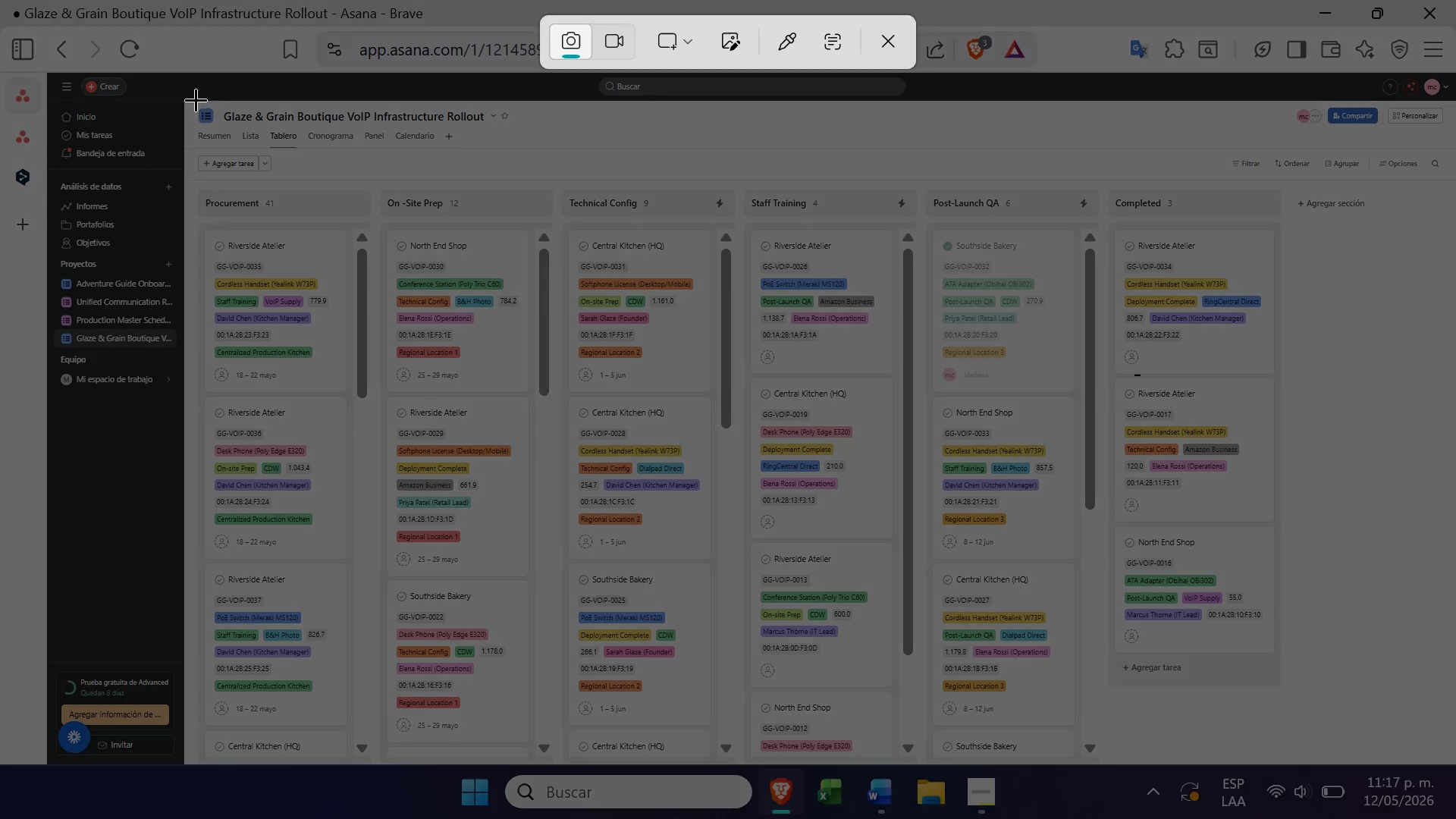 
left_click_drag(start_coordinate=[185, 97], to_coordinate=[1432, 762])
 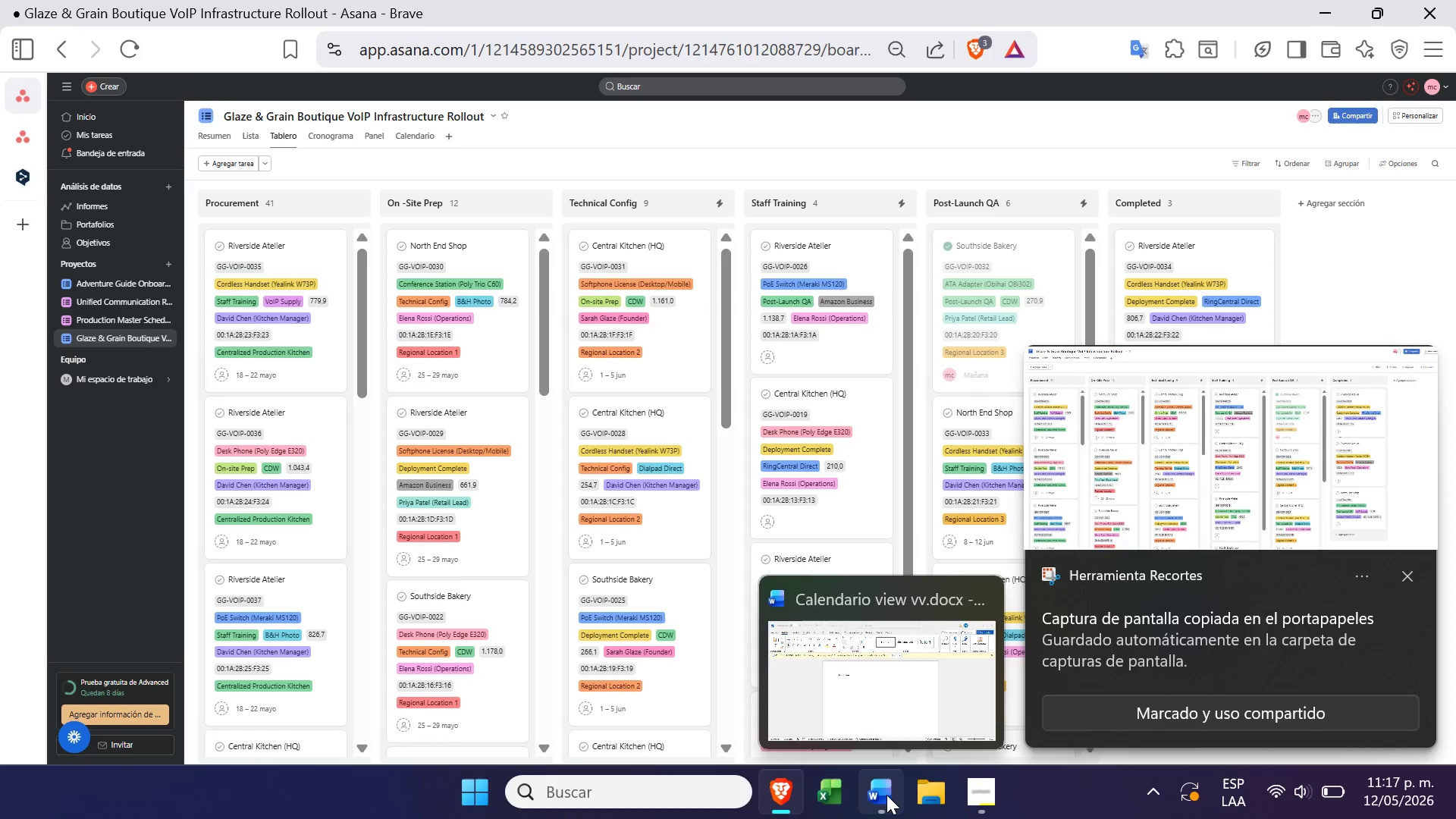 
left_click([864, 676])
 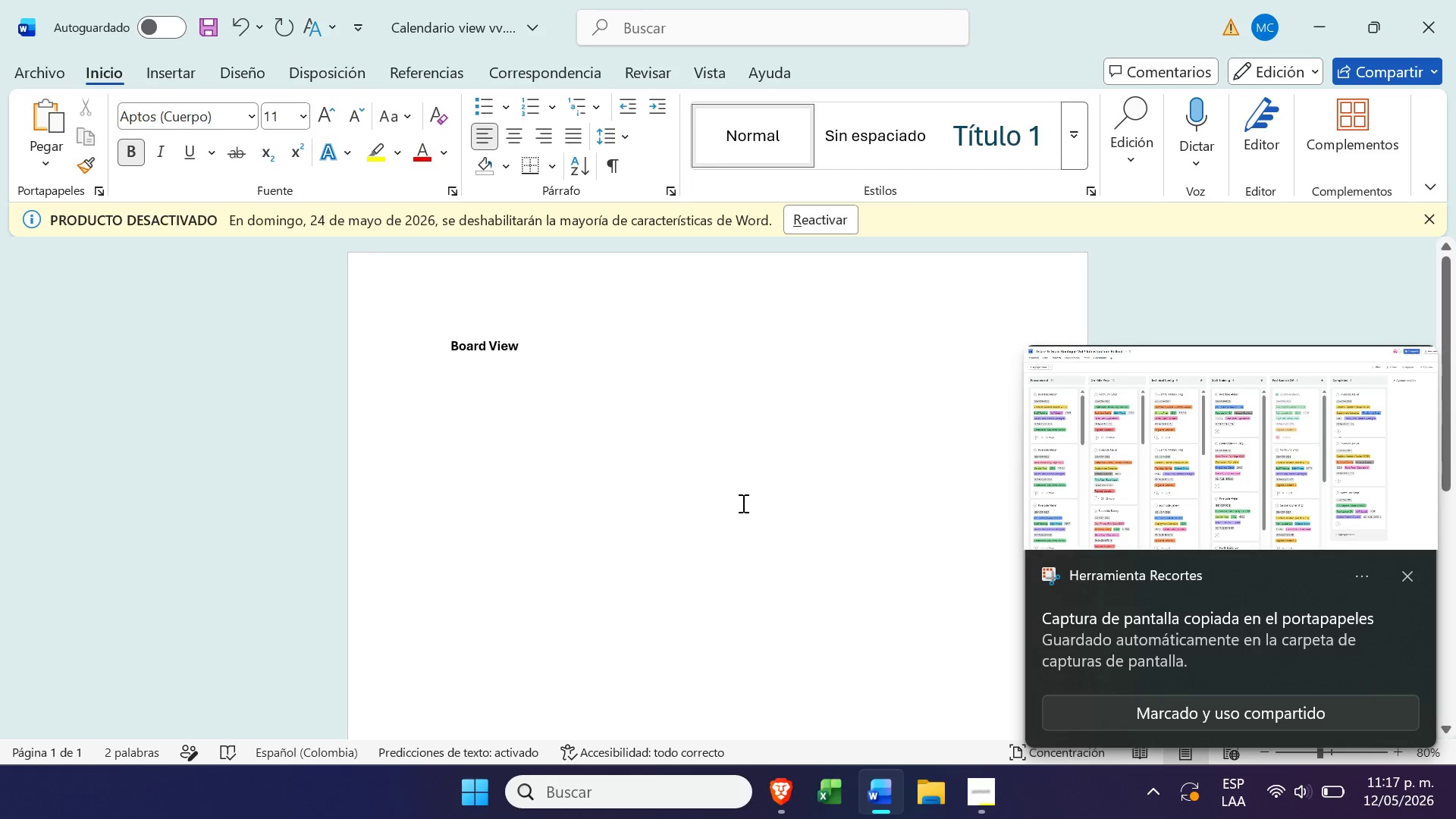 
key(Control+ControlLeft)
 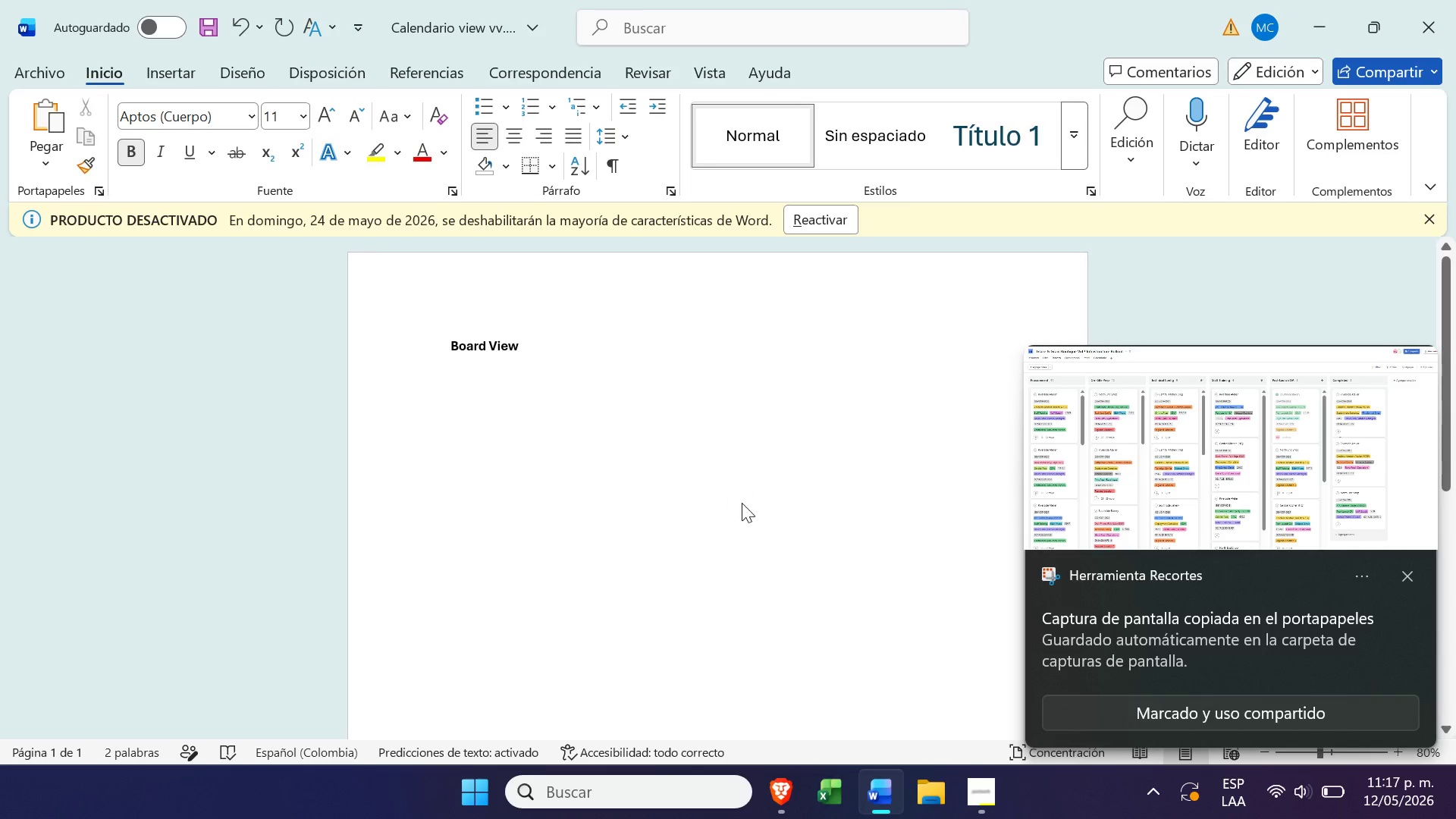 
key(Control+V)
 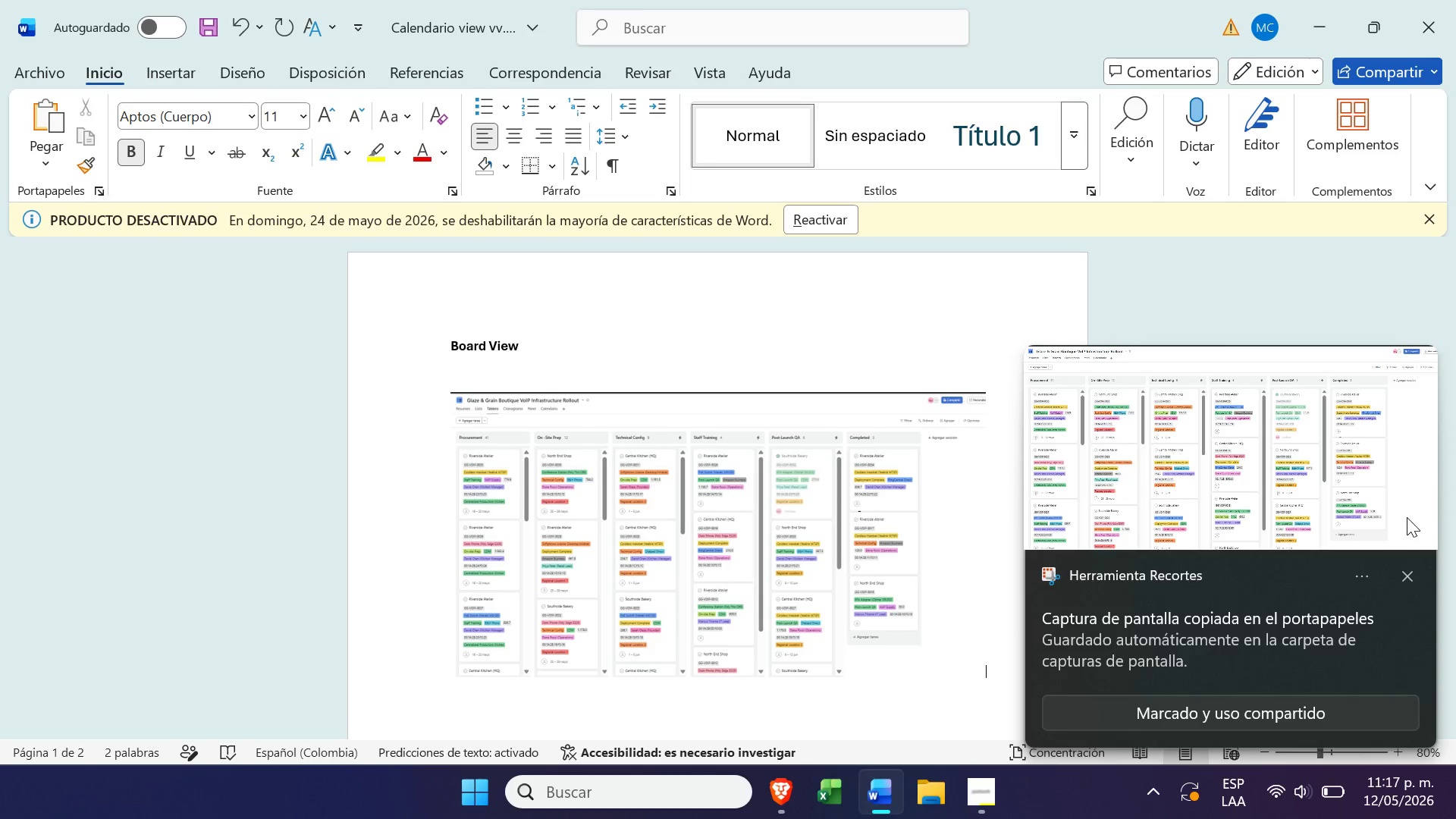 
left_click([1414, 589])
 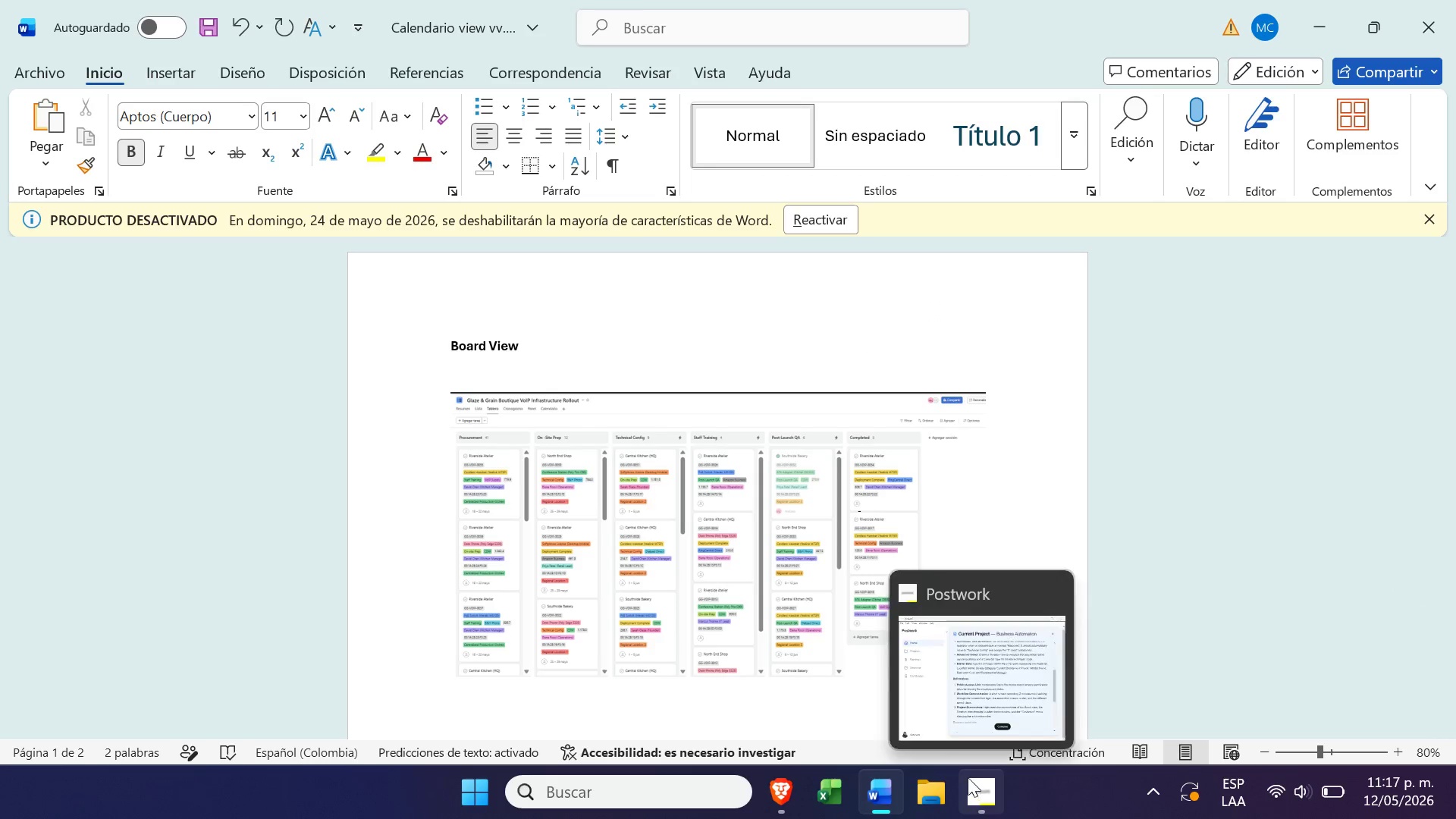 
left_click([989, 796])